 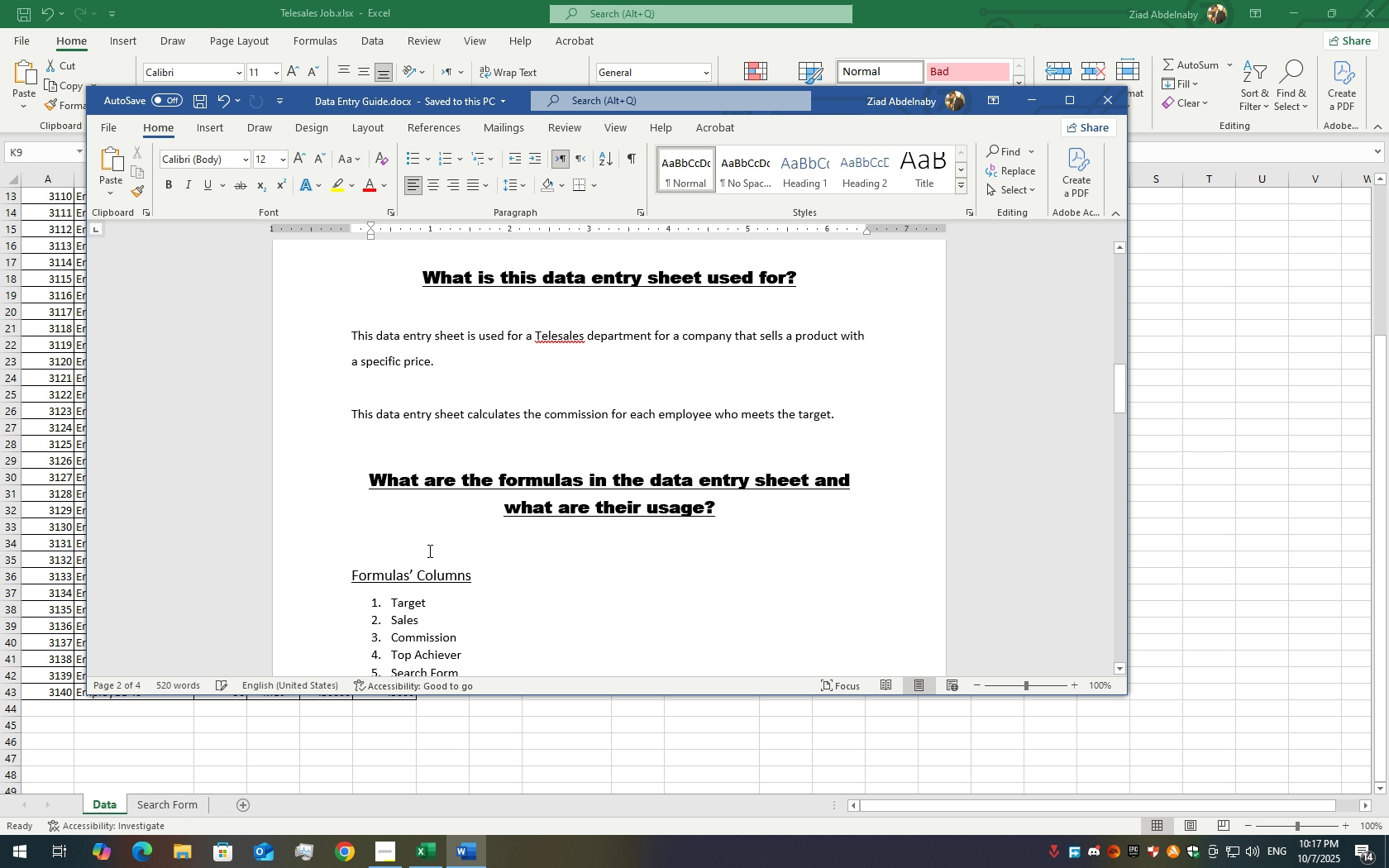 
scroll: coordinate [436, 592], scroll_direction: up, amount: 20.0
 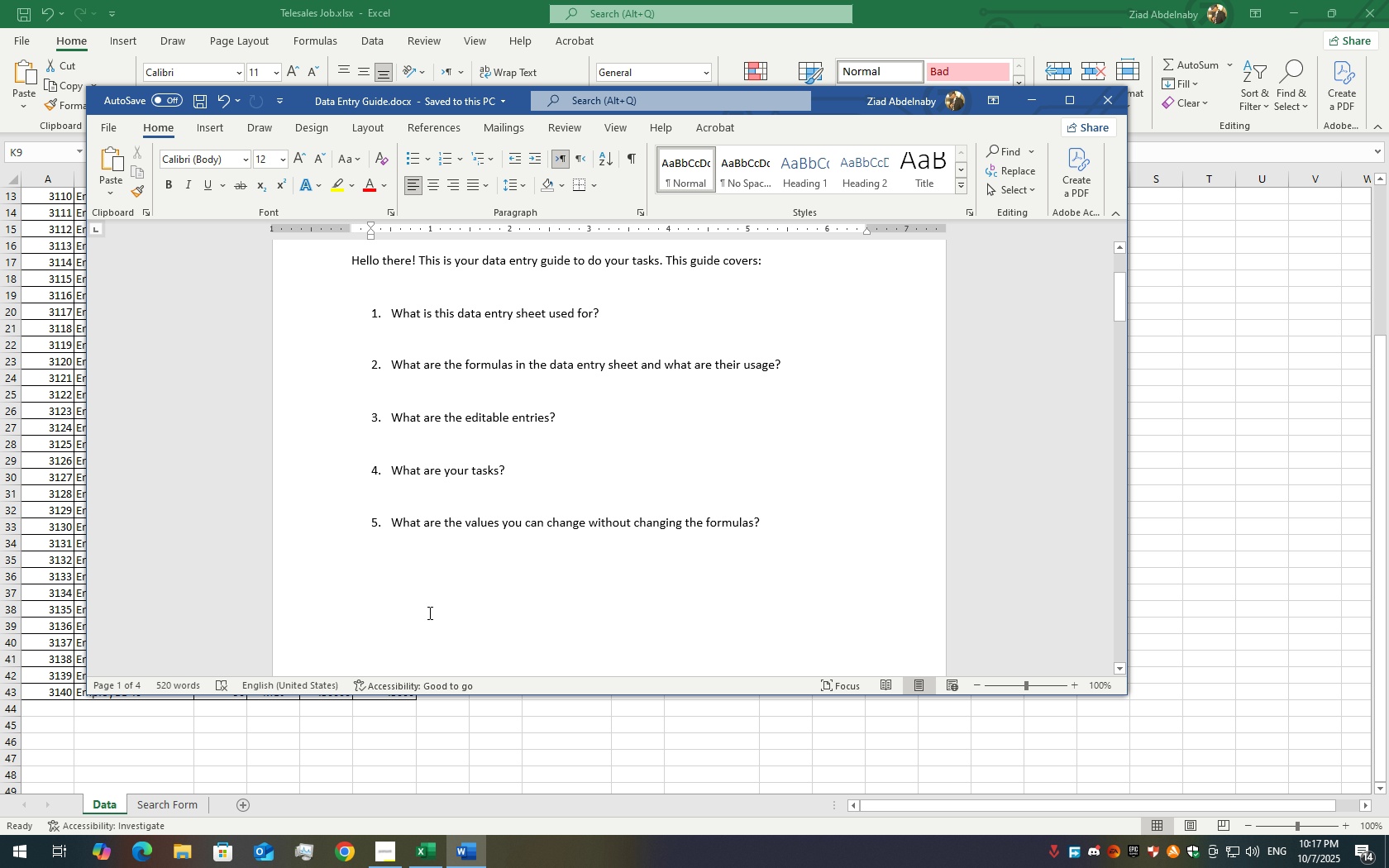 
wait(9.19)
 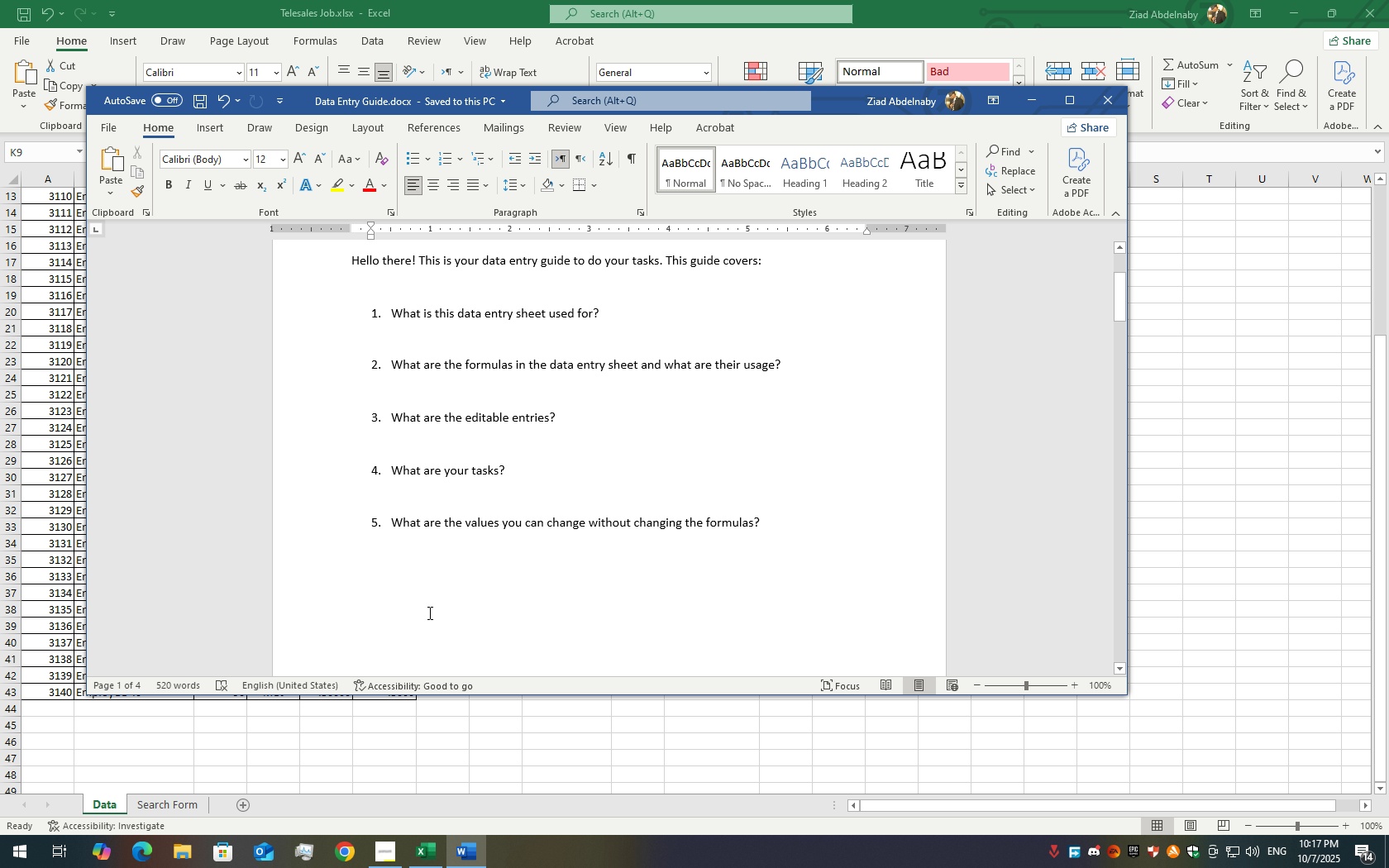 
double_click([483, 523])
 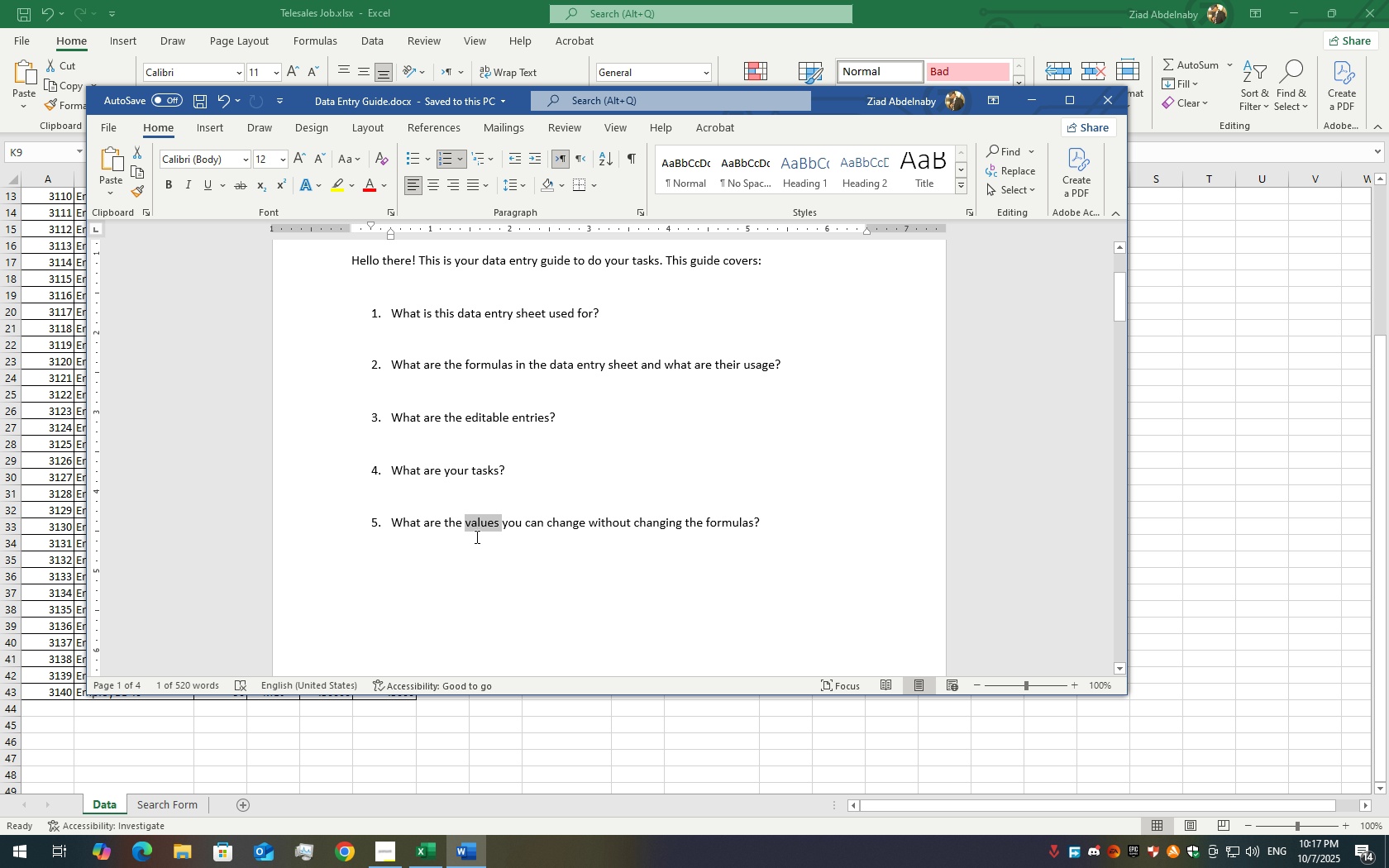 
double_click([475, 537])
 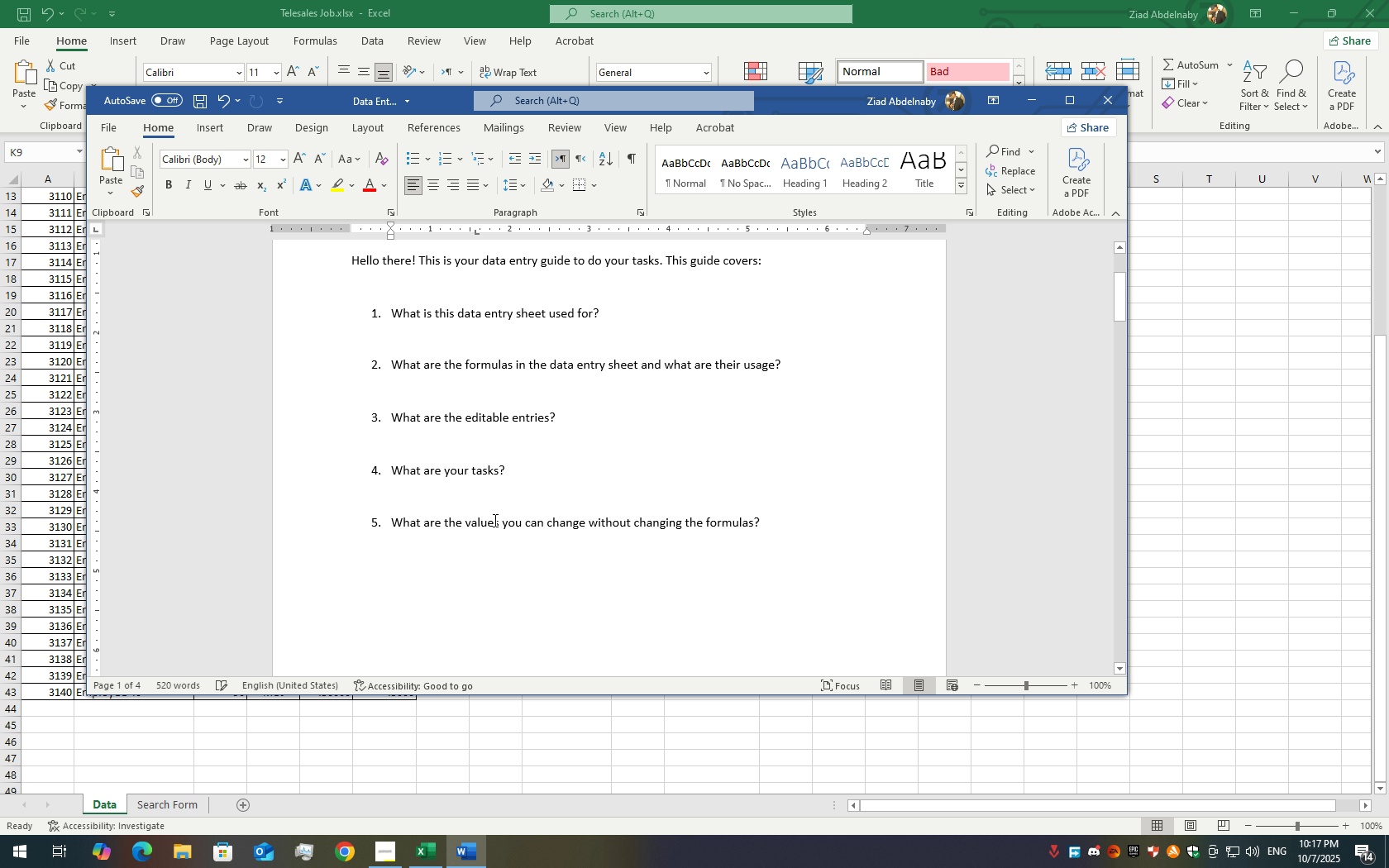 
double_click([494, 520])
 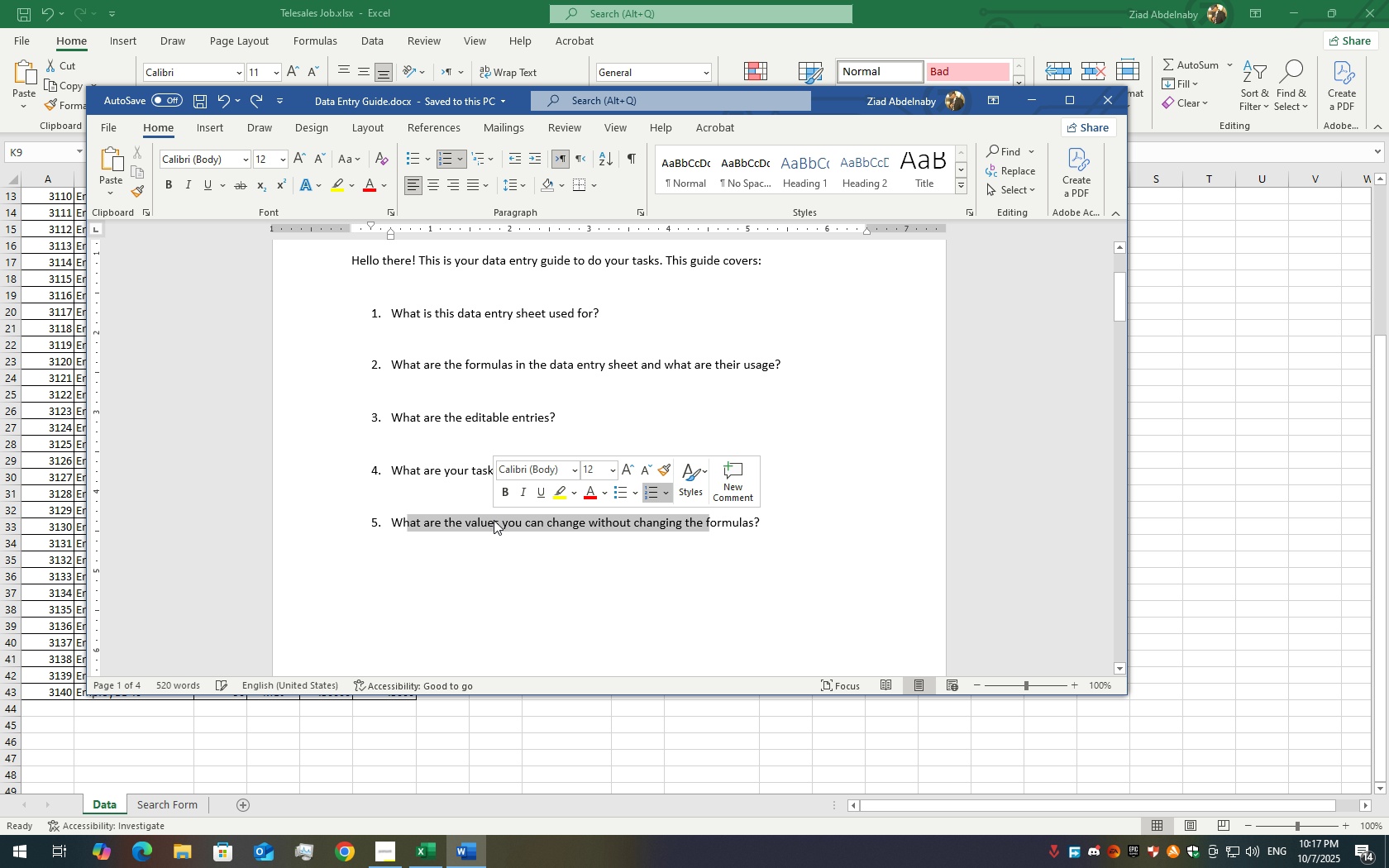 
triple_click([494, 520])
 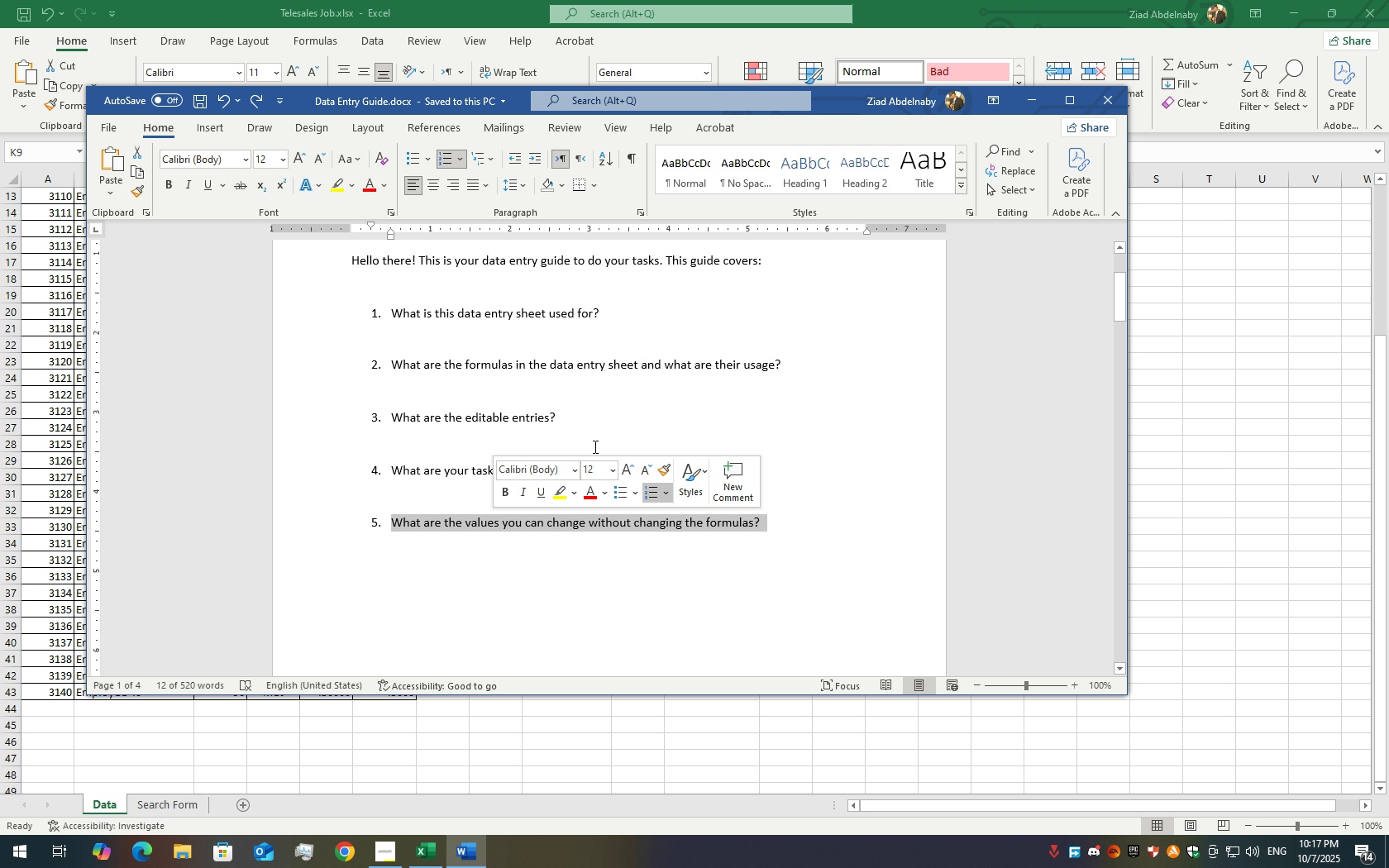 
key(Backspace)
 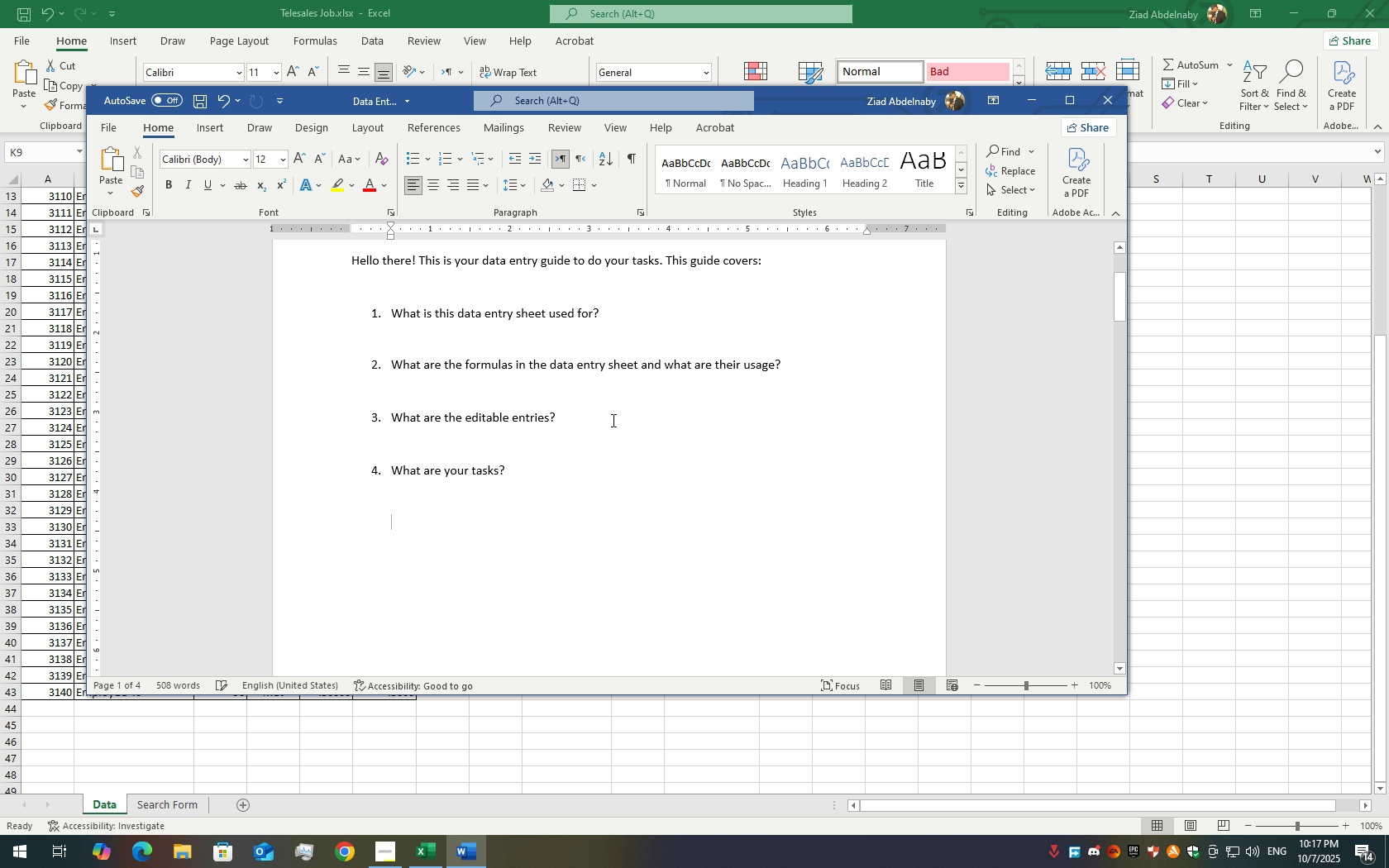 
key(Backspace)
 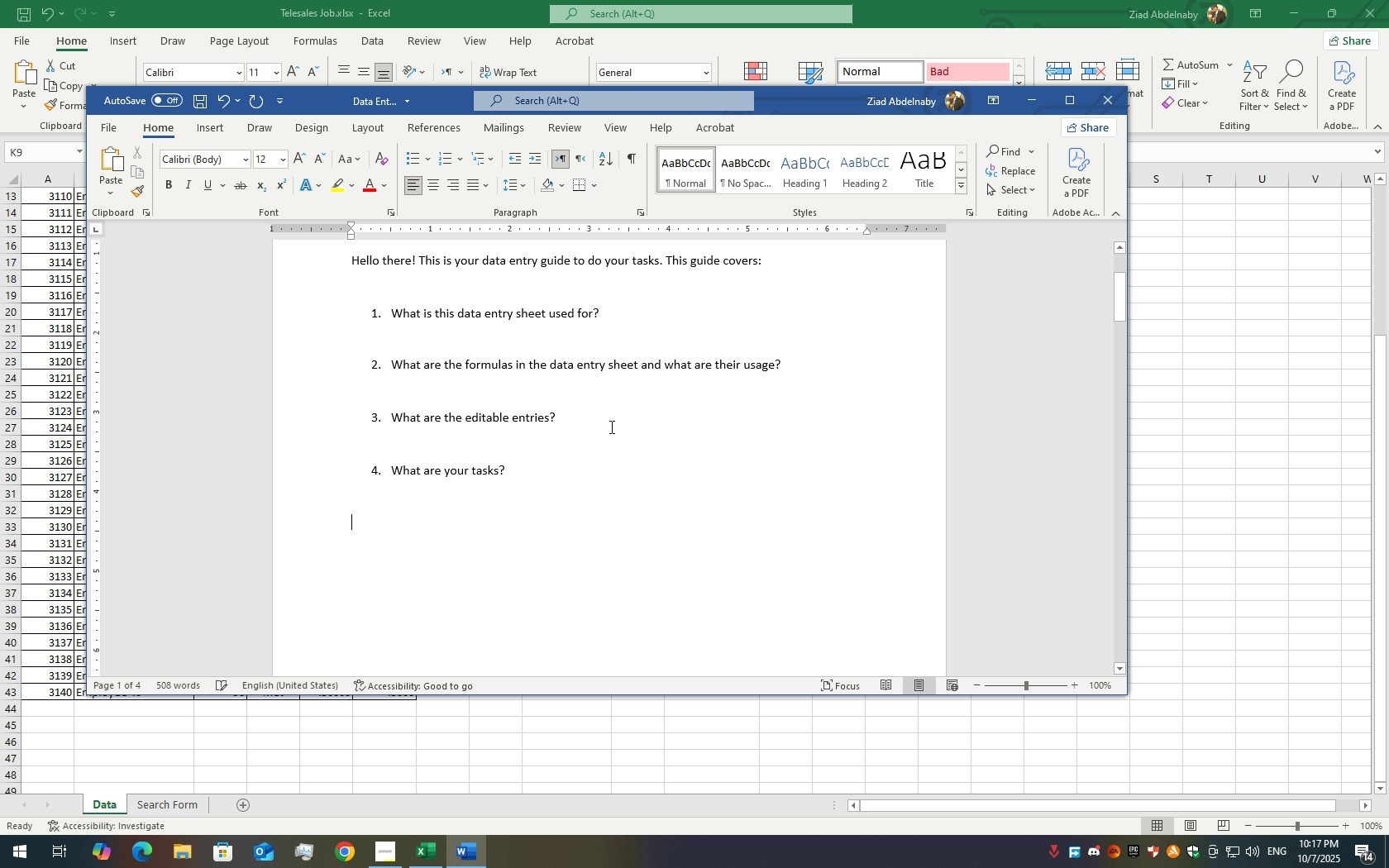 
key(Backspace)
 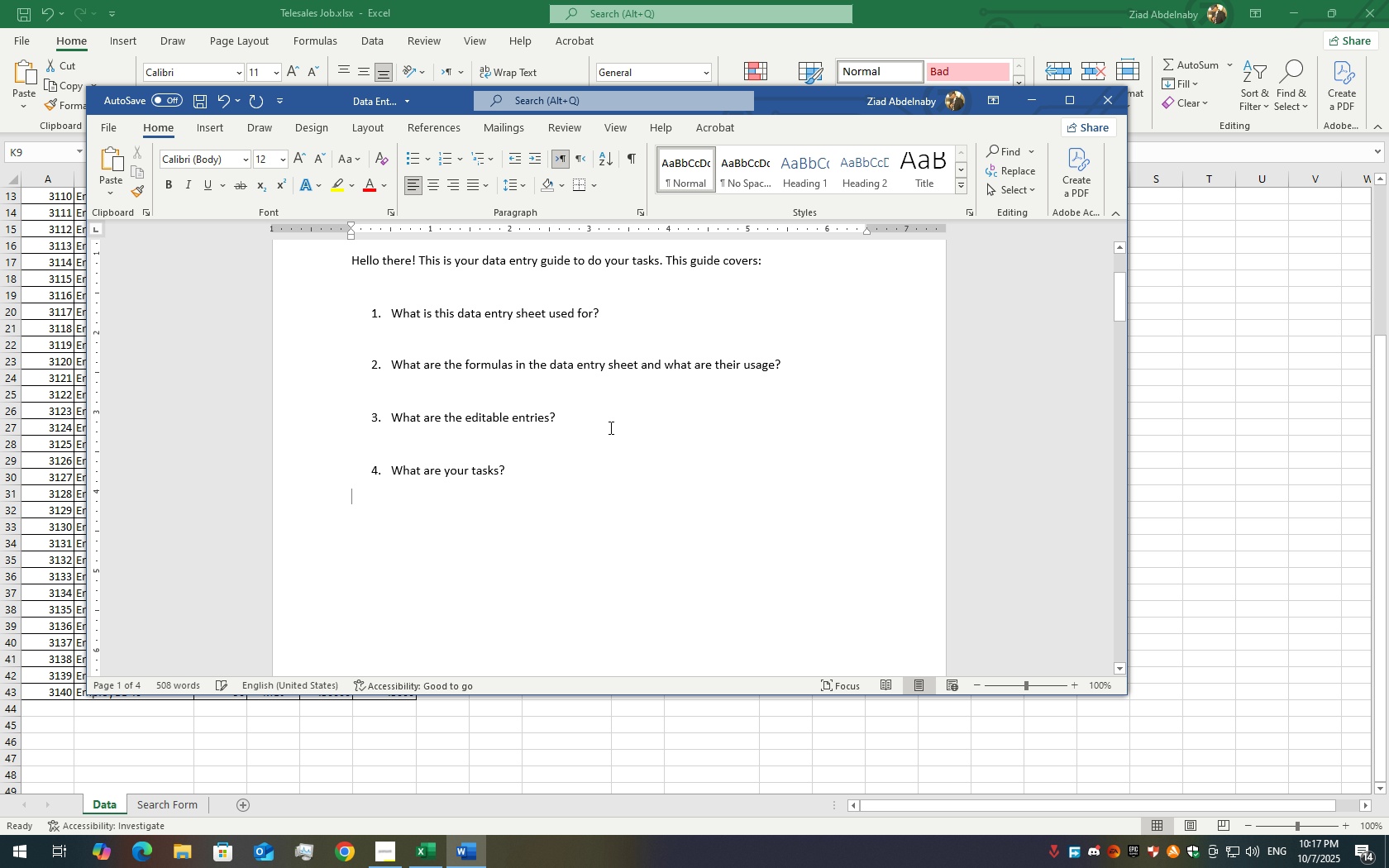 
key(Backspace)
 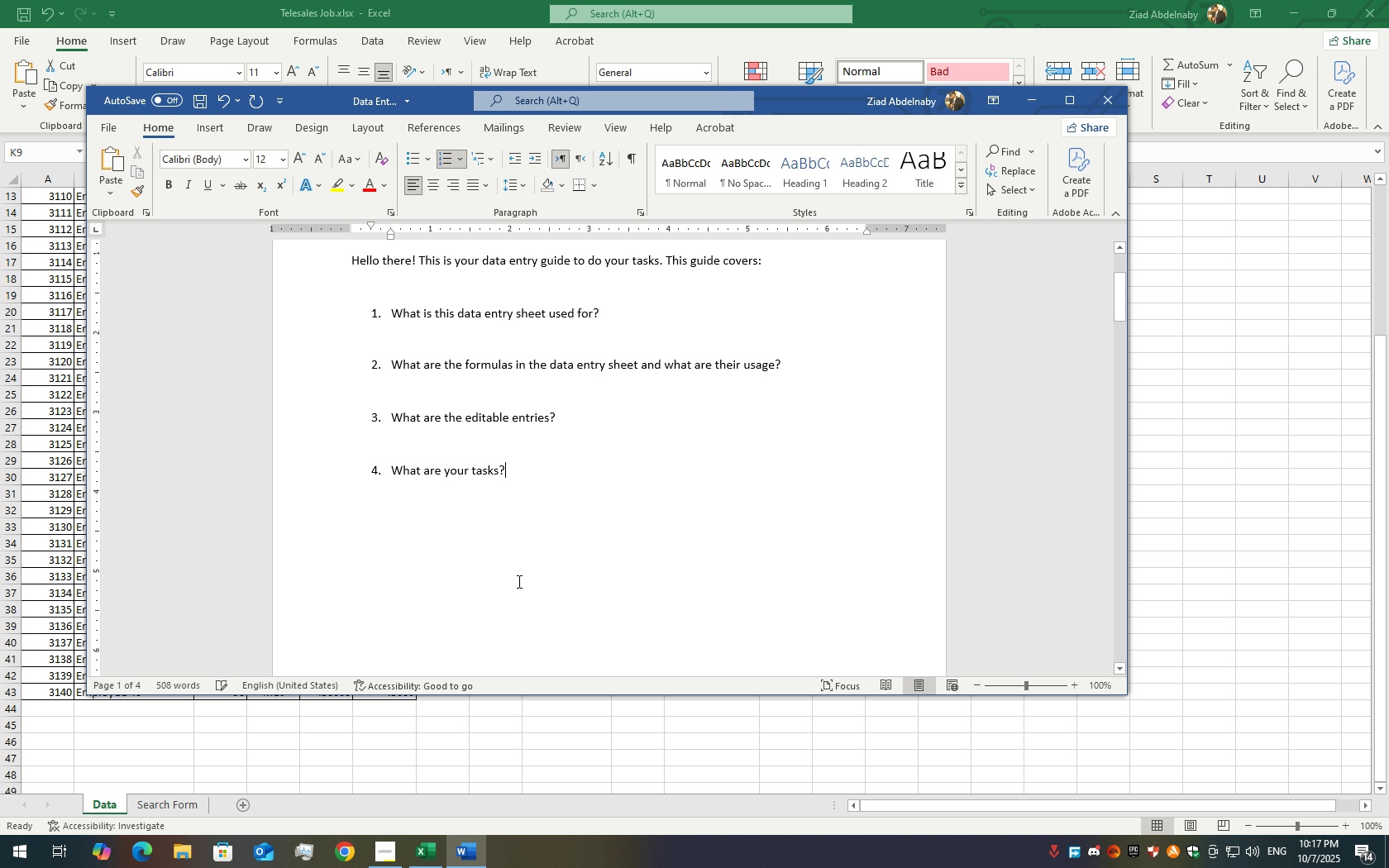 
scroll: coordinate [522, 525], scroll_direction: down, amount: 7.0
 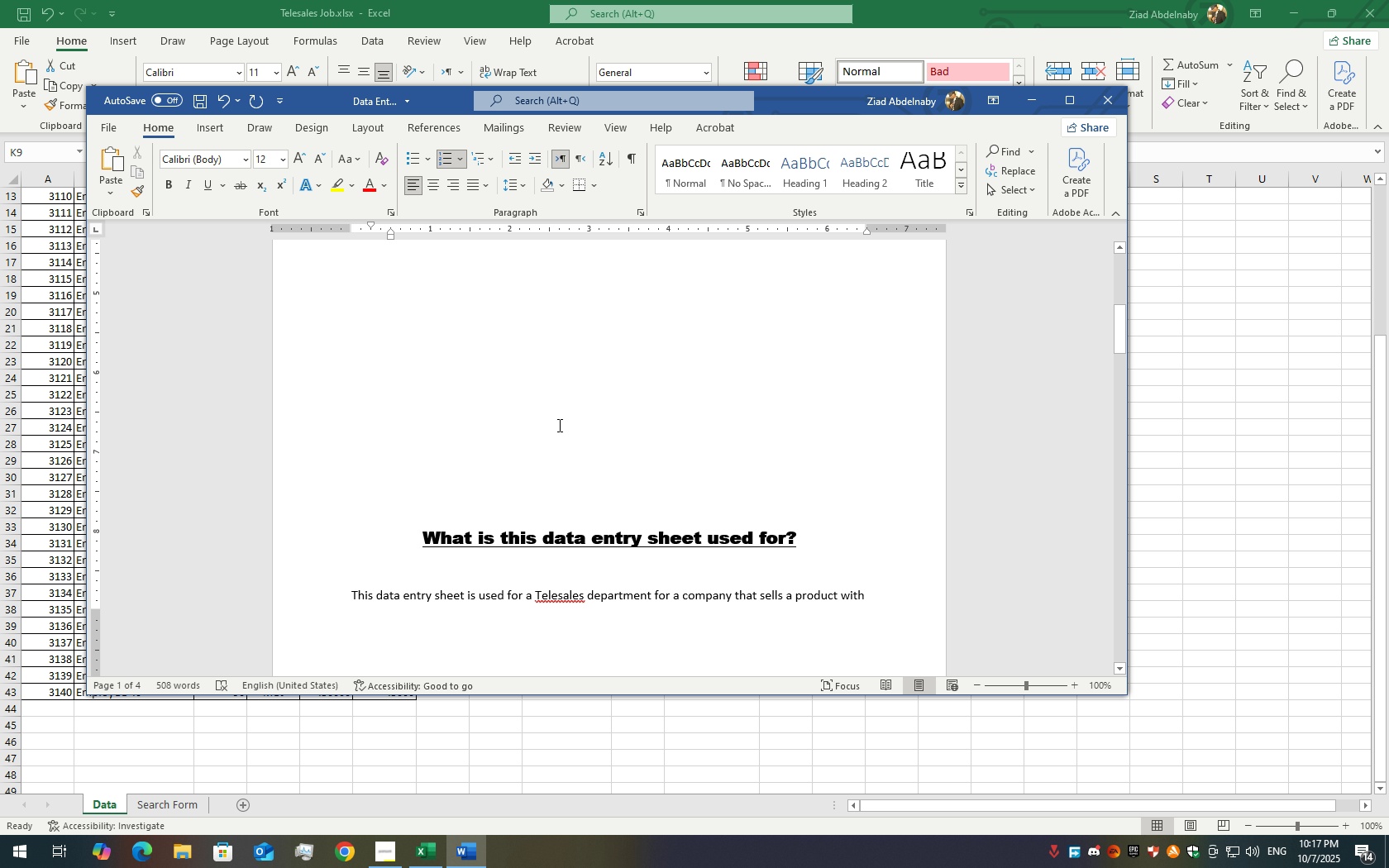 
left_click([558, 425])
 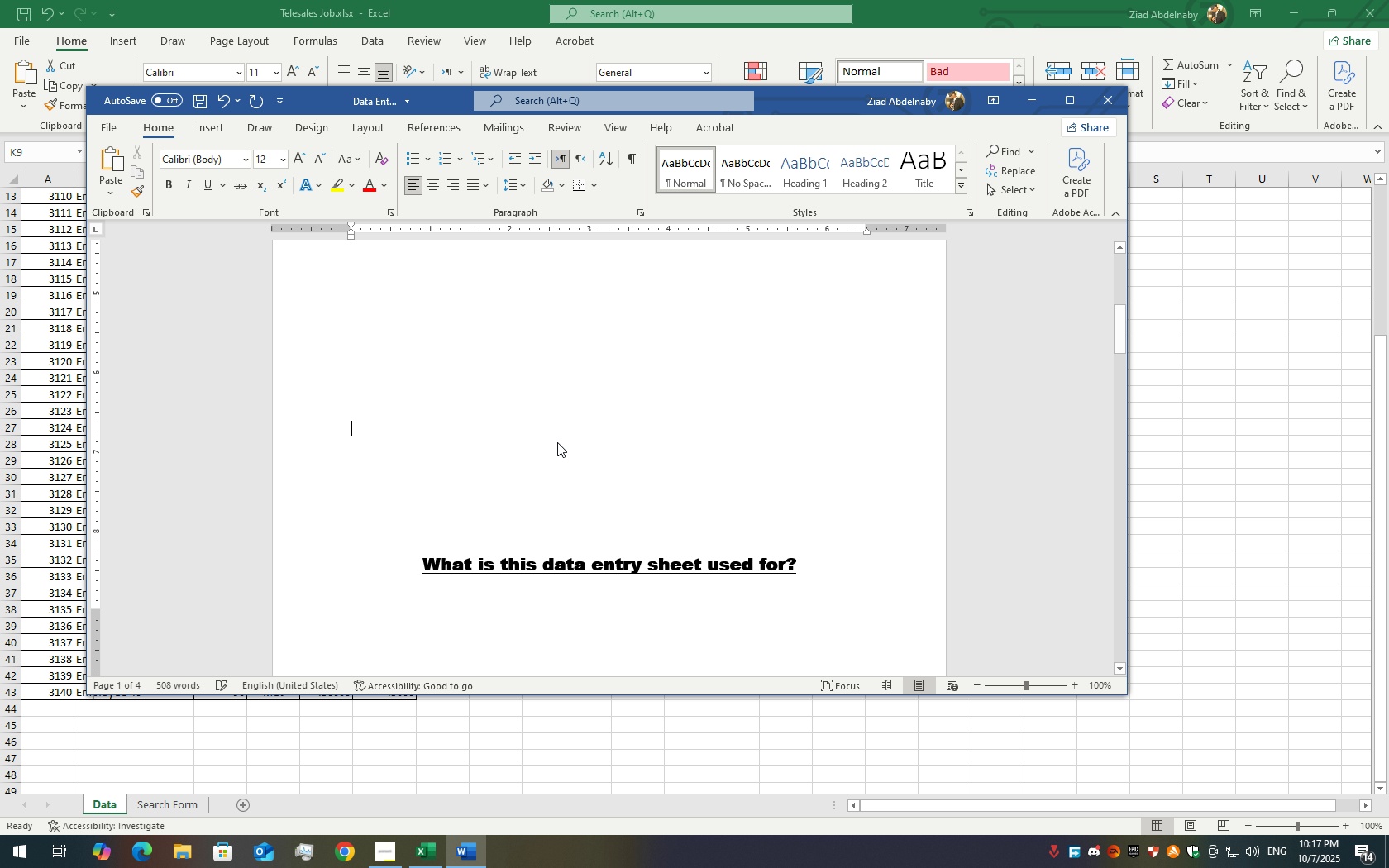 
key(Enter)
 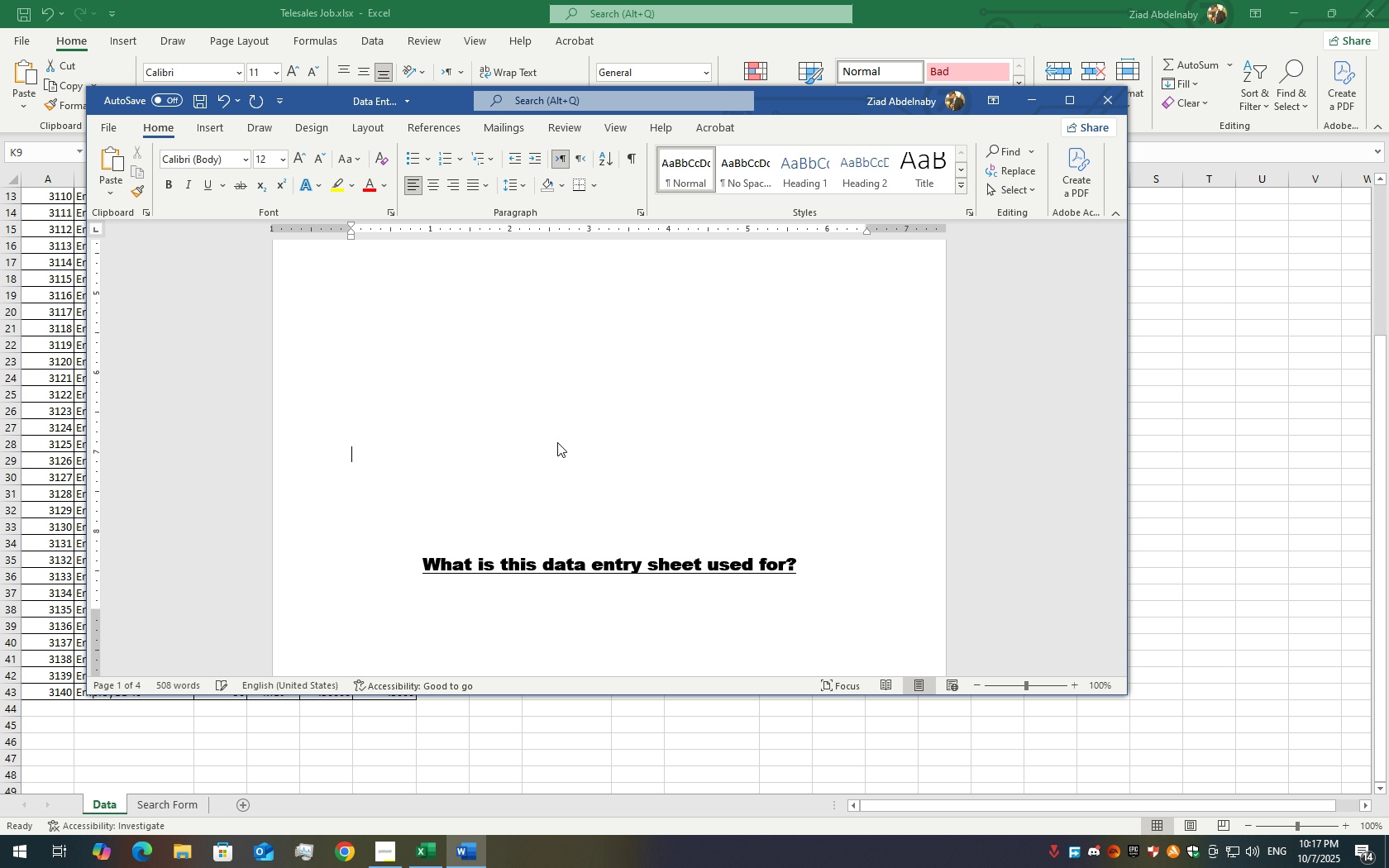 
key(Enter)
 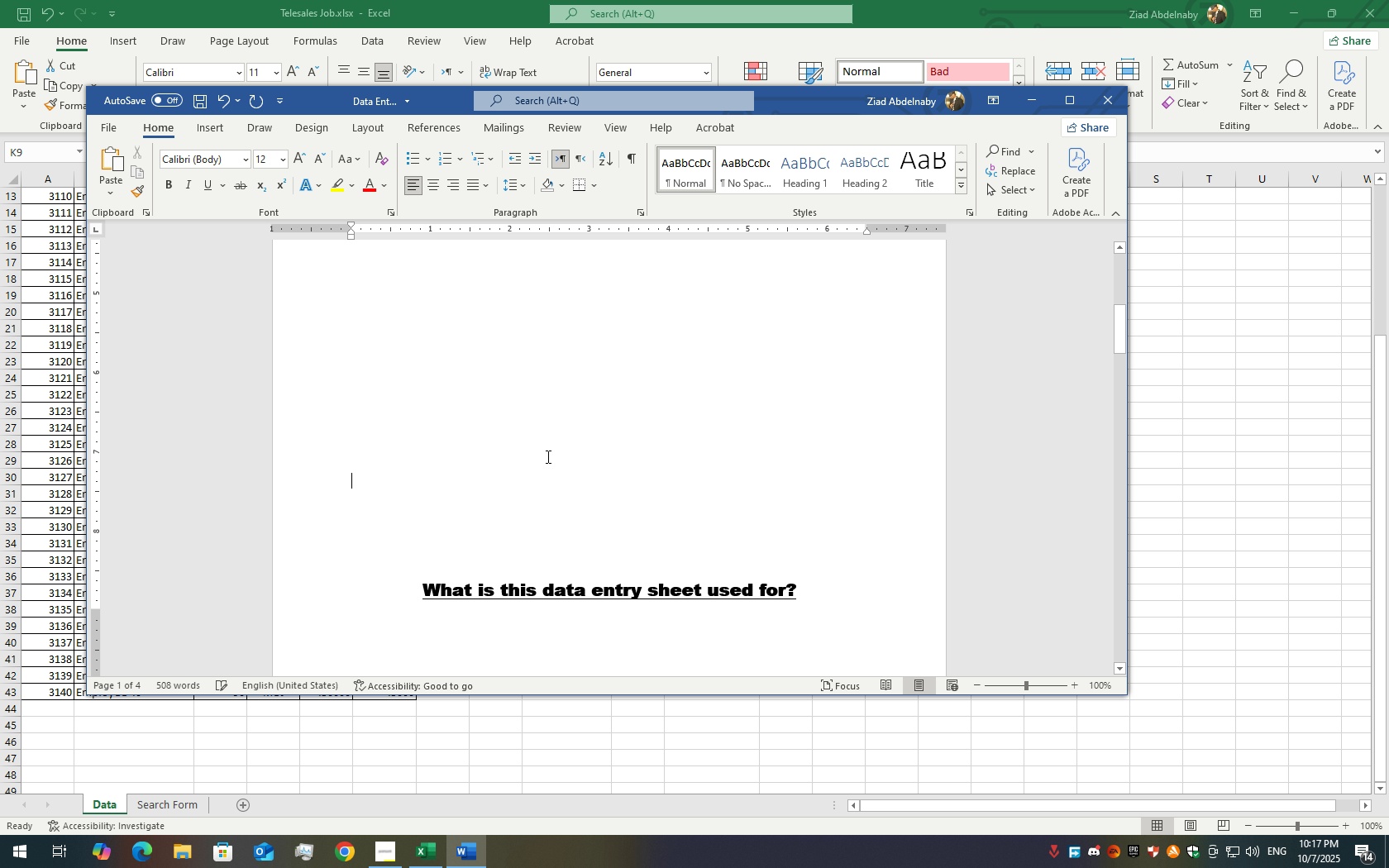 
key(Enter)
 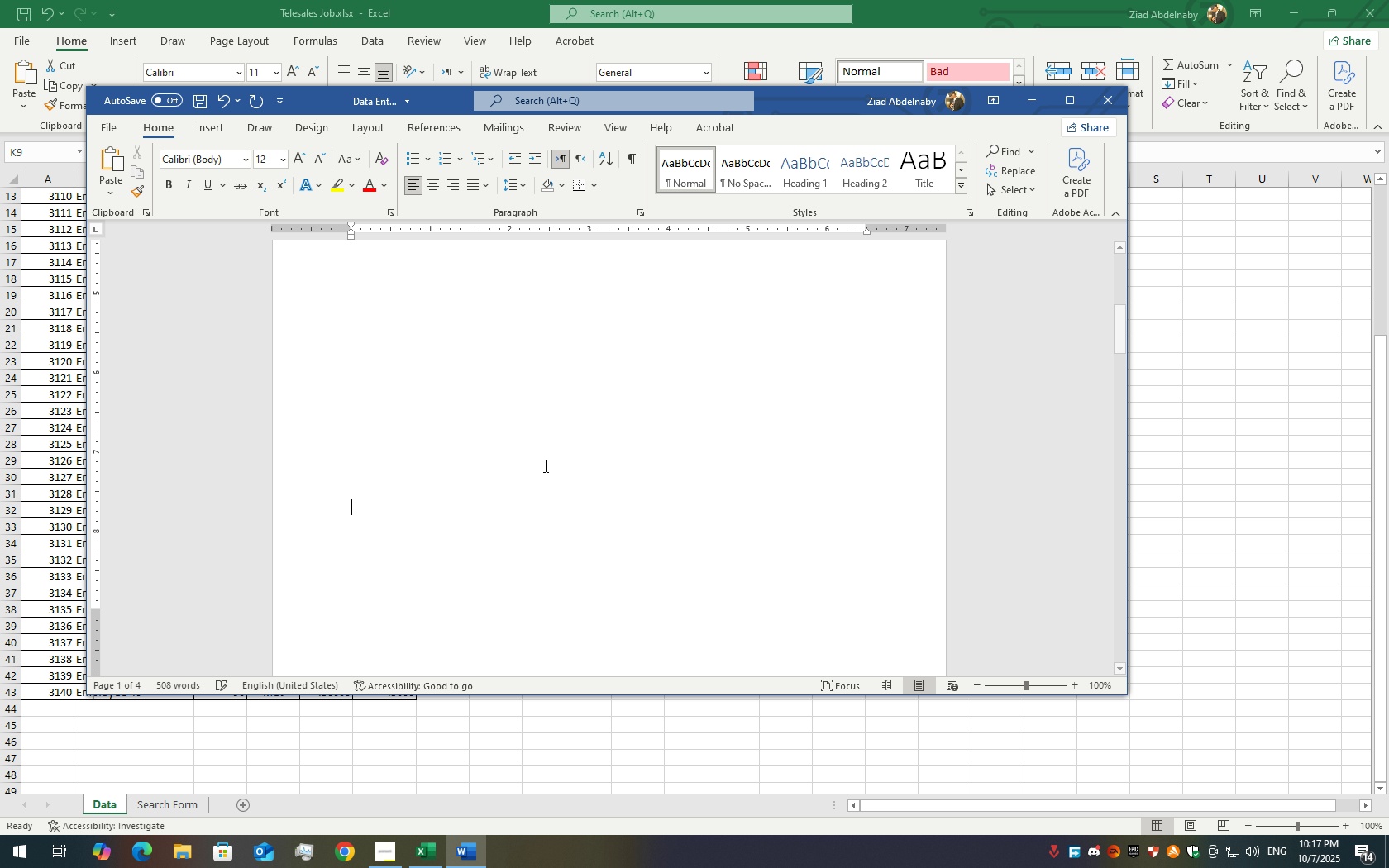 
scroll: coordinate [534, 460], scroll_direction: down, amount: 51.0
 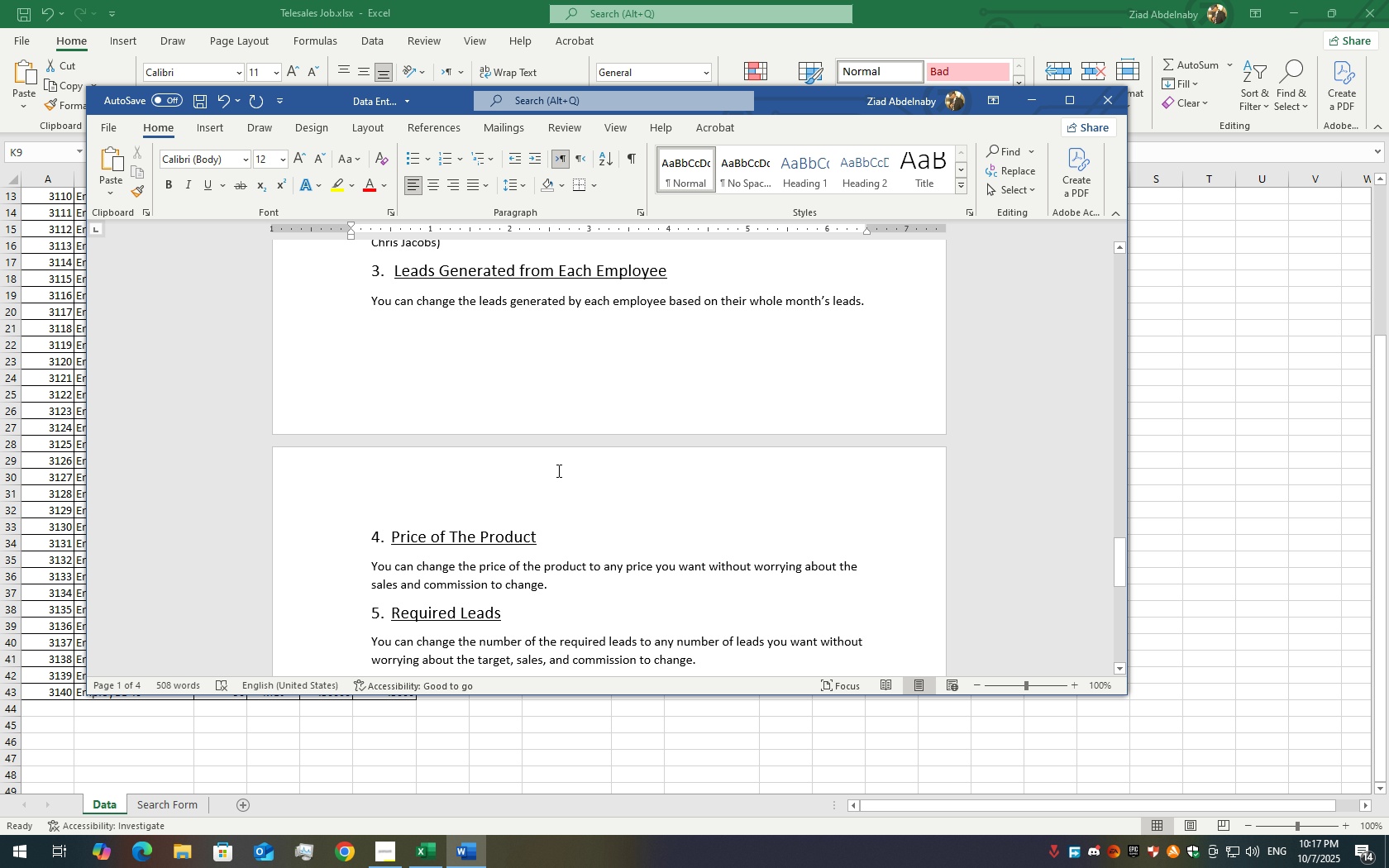 
scroll: coordinate [490, 548], scroll_direction: up, amount: 59.0
 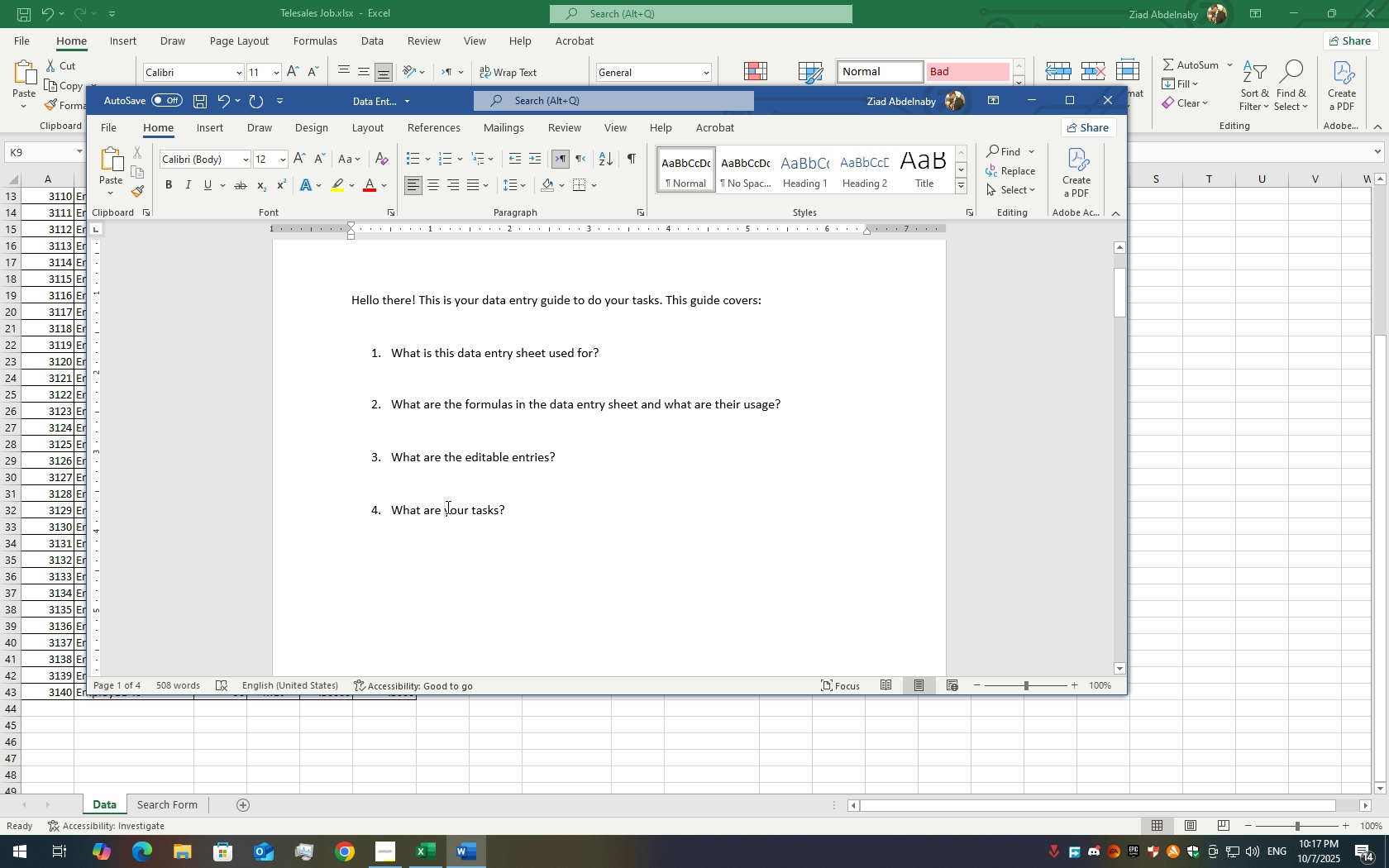 
double_click([446, 507])
 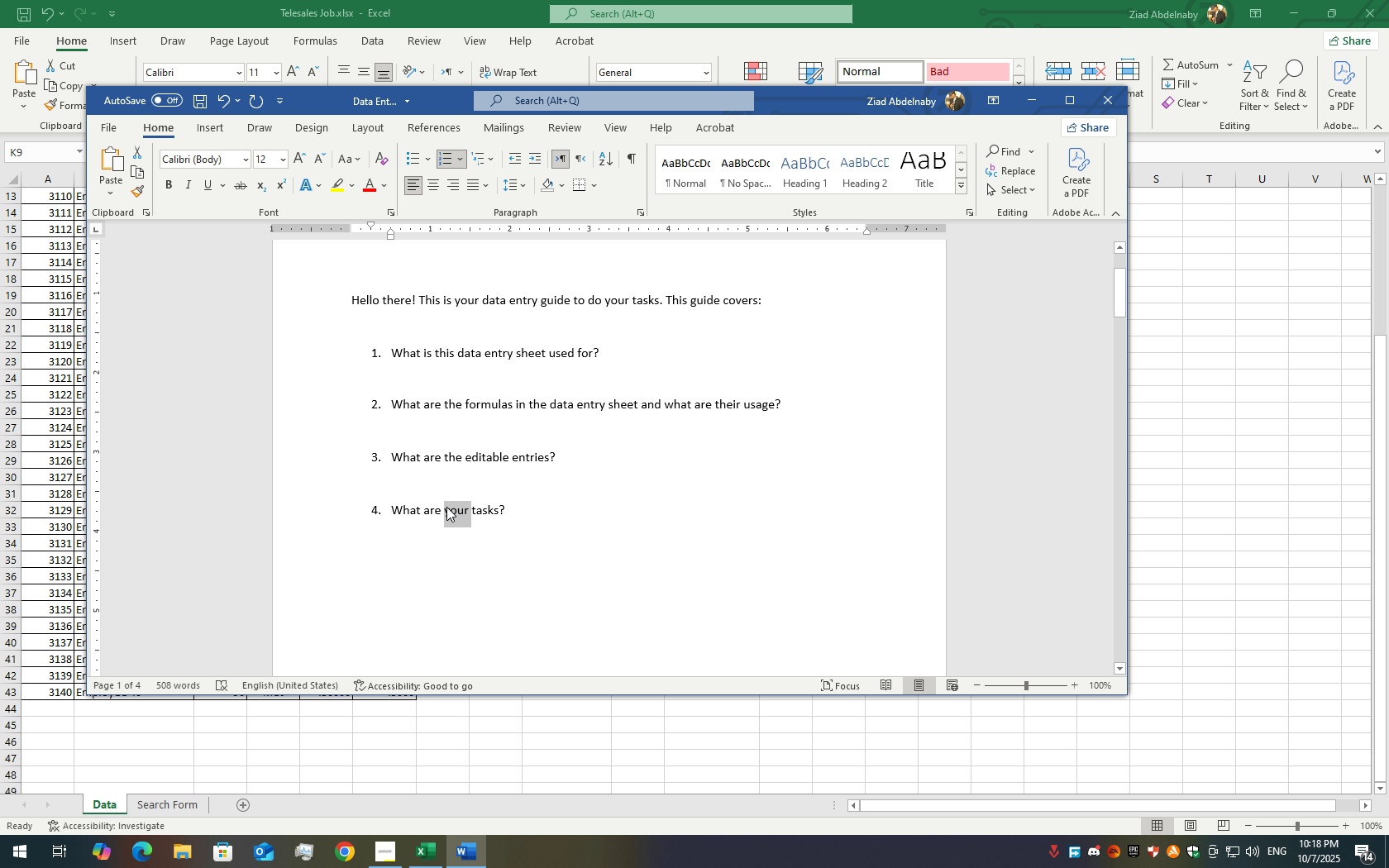 
triple_click([446, 507])